 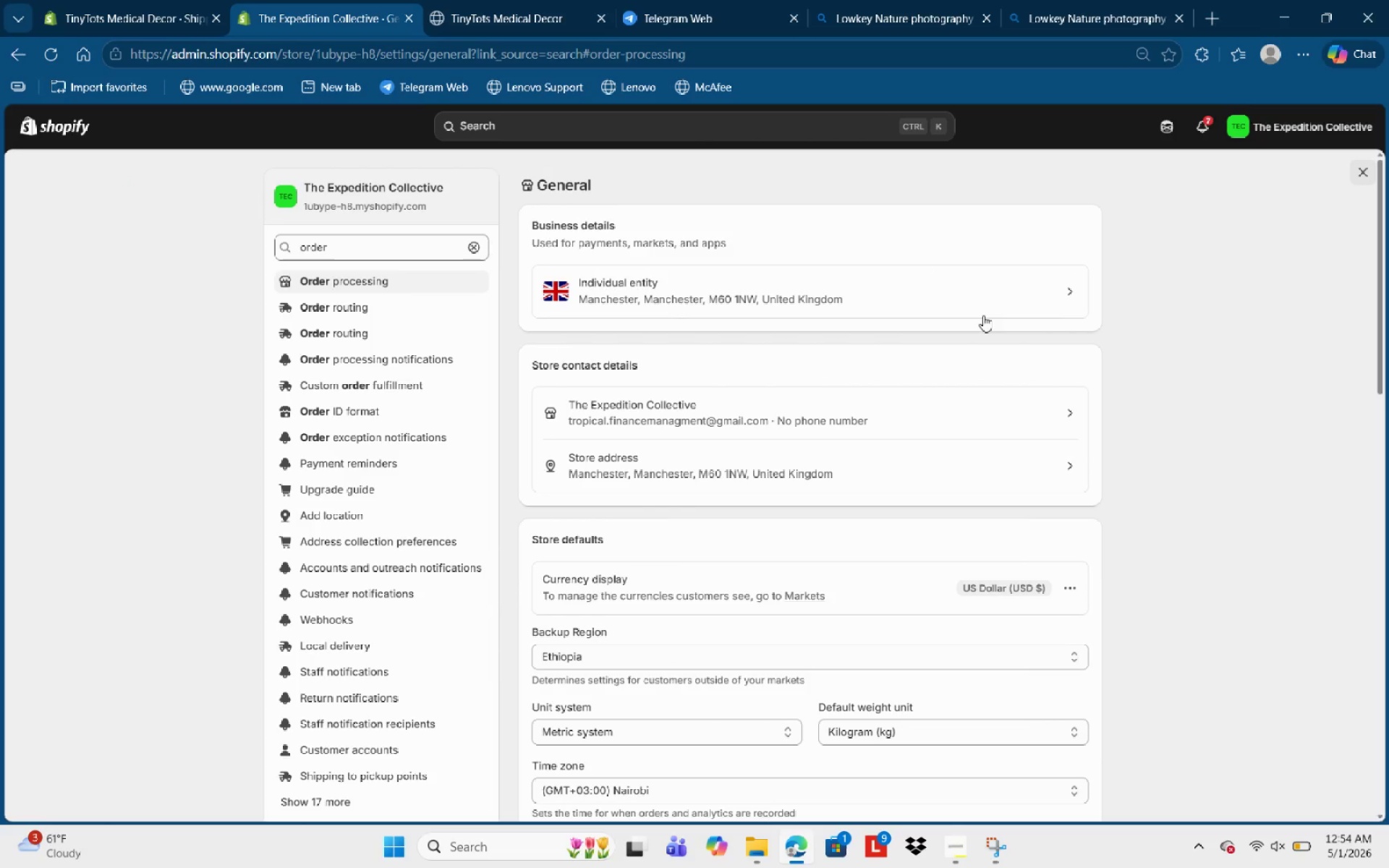 
scroll: coordinate [872, 342], scroll_direction: down, amount: 6.0
 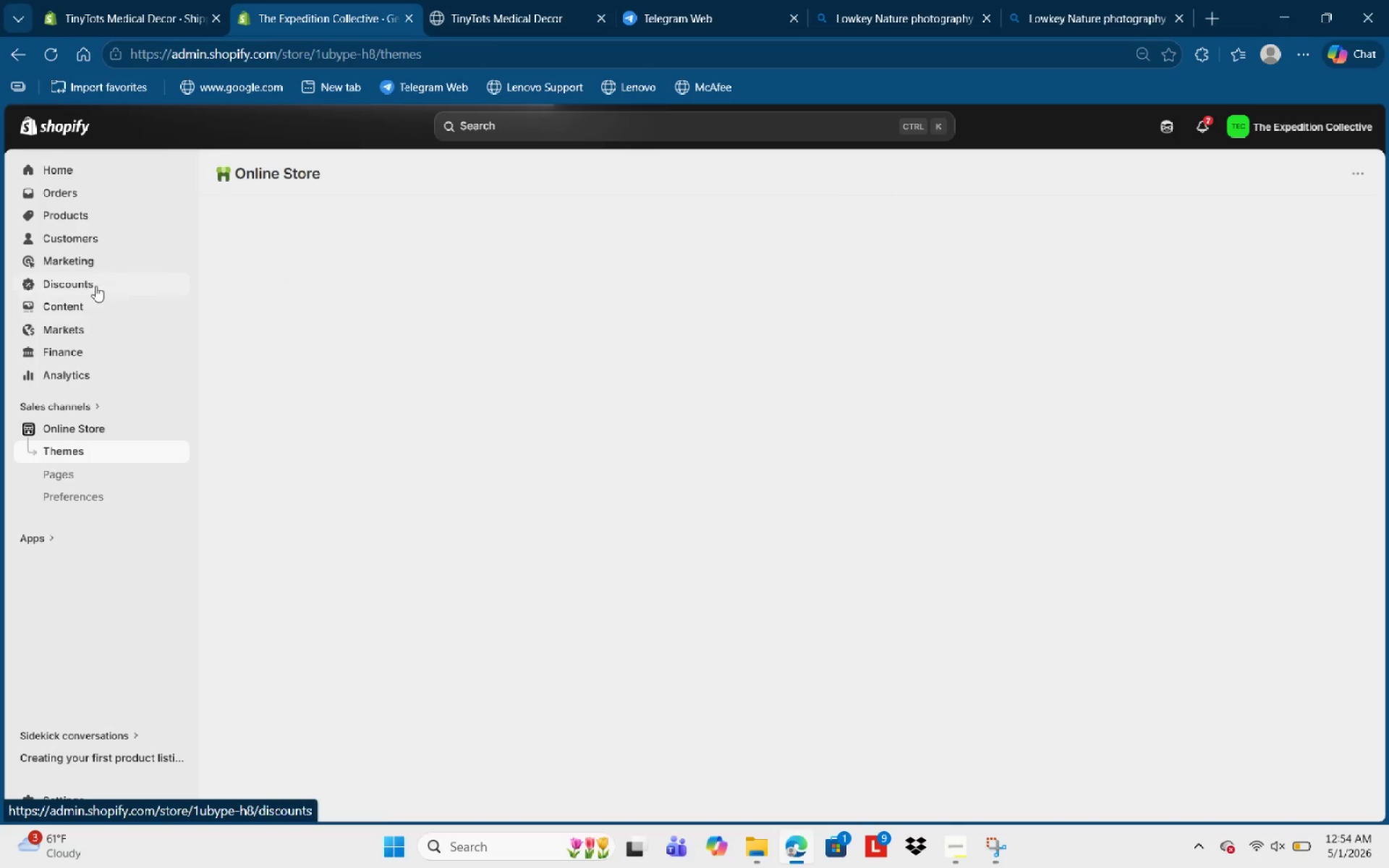 
left_click([97, 309])
 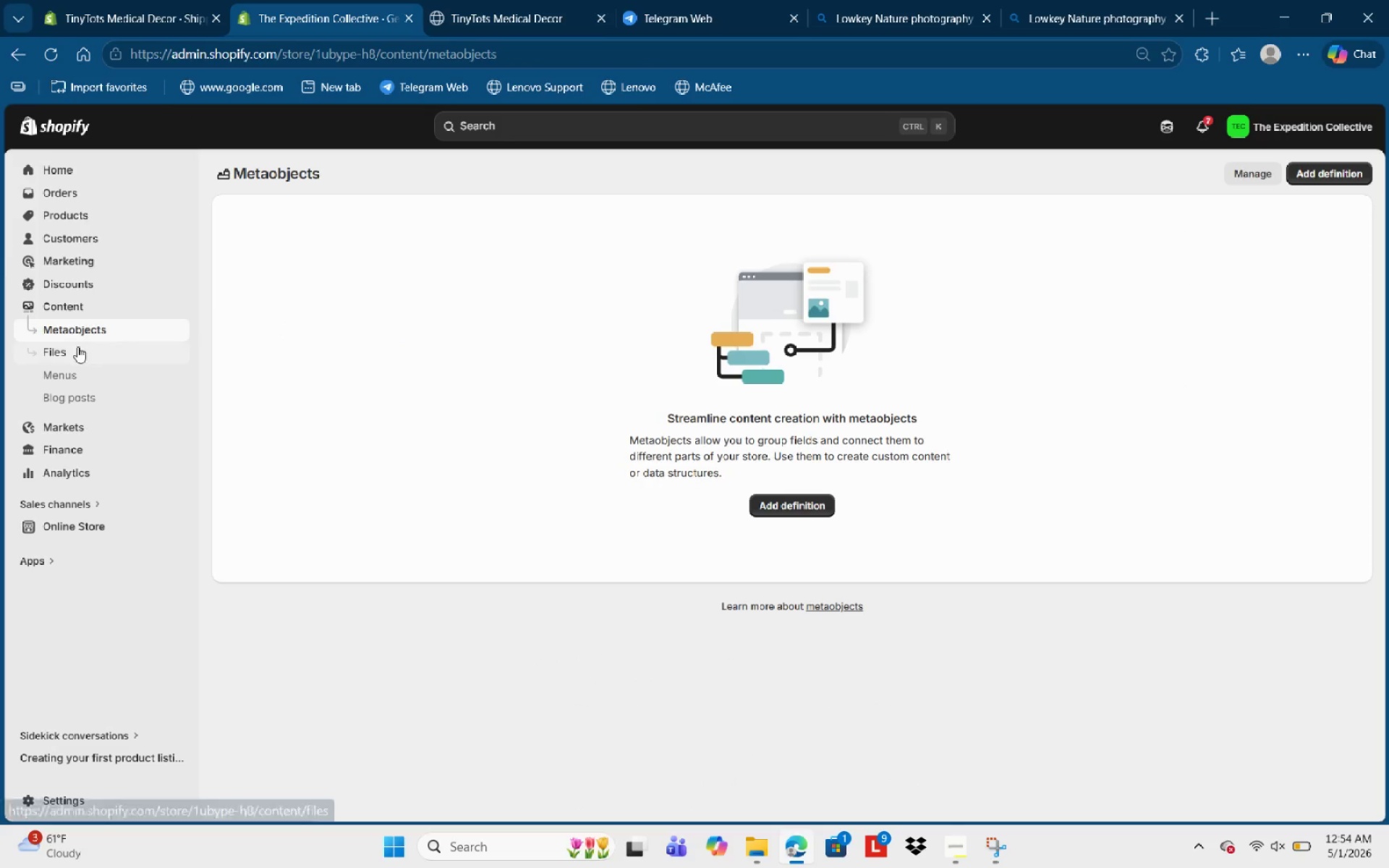 
left_click([69, 377])
 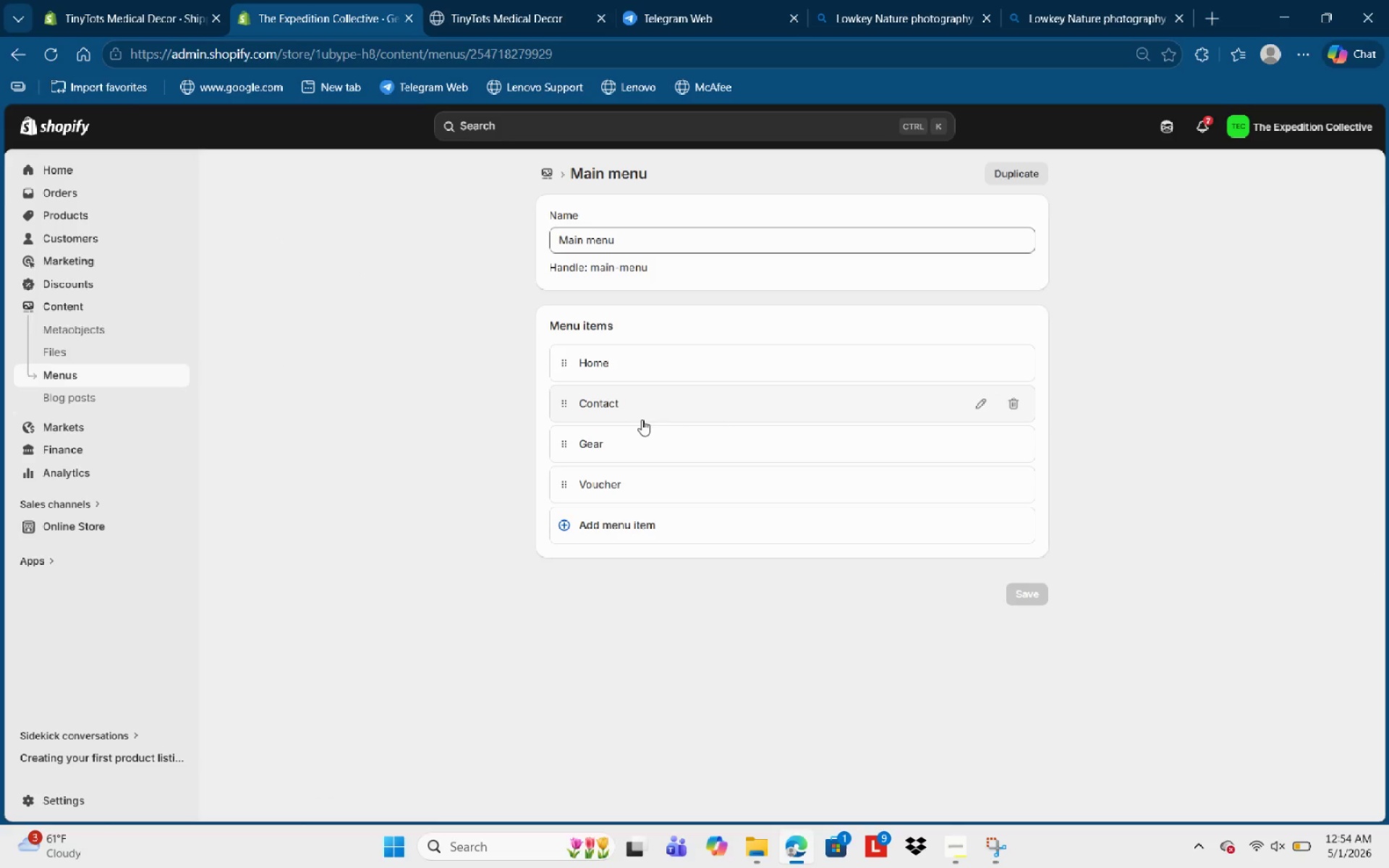 
wait(8.62)
 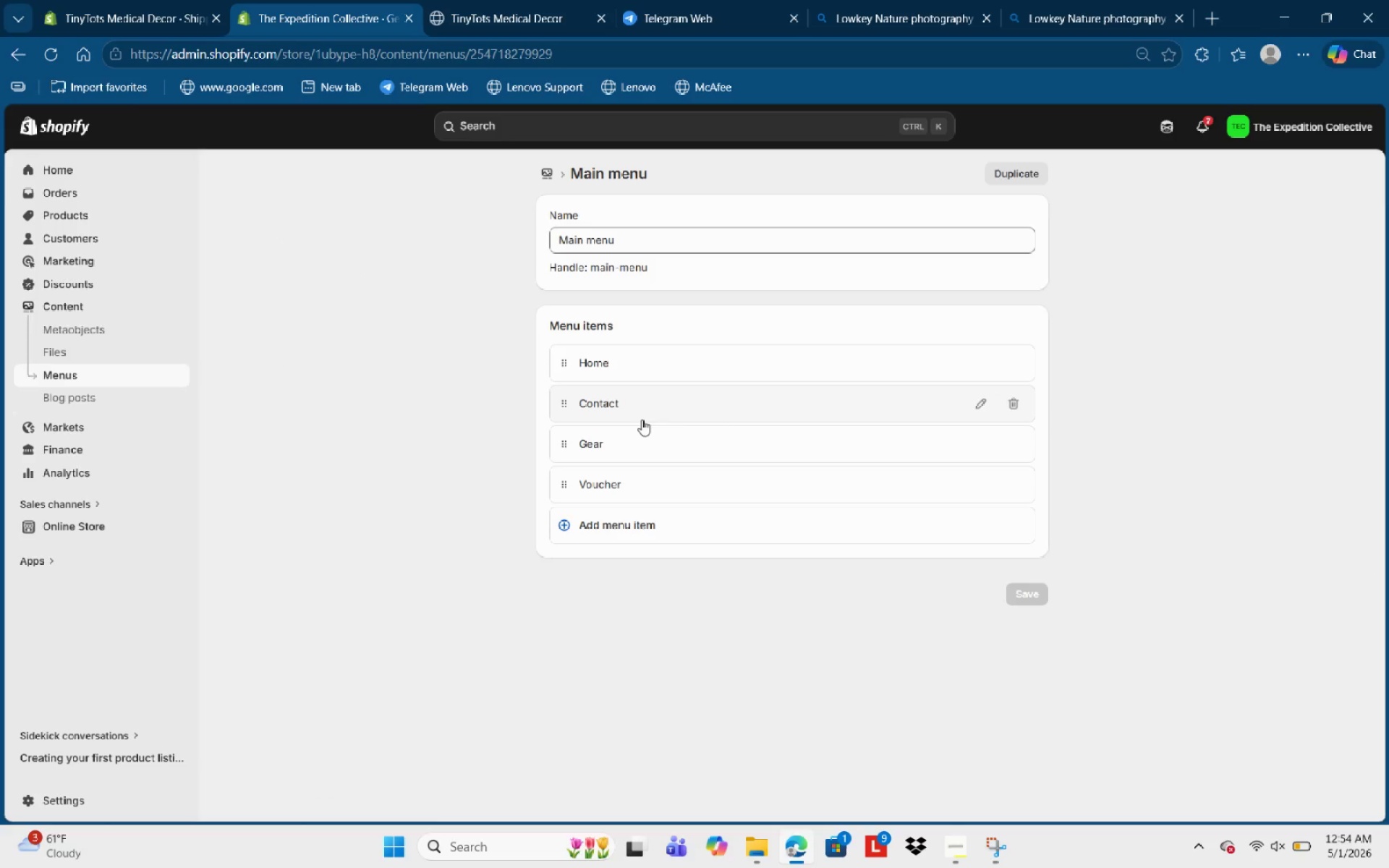 
left_click_drag(start_coordinate=[0, 0], to_coordinate=[1388, 797])
 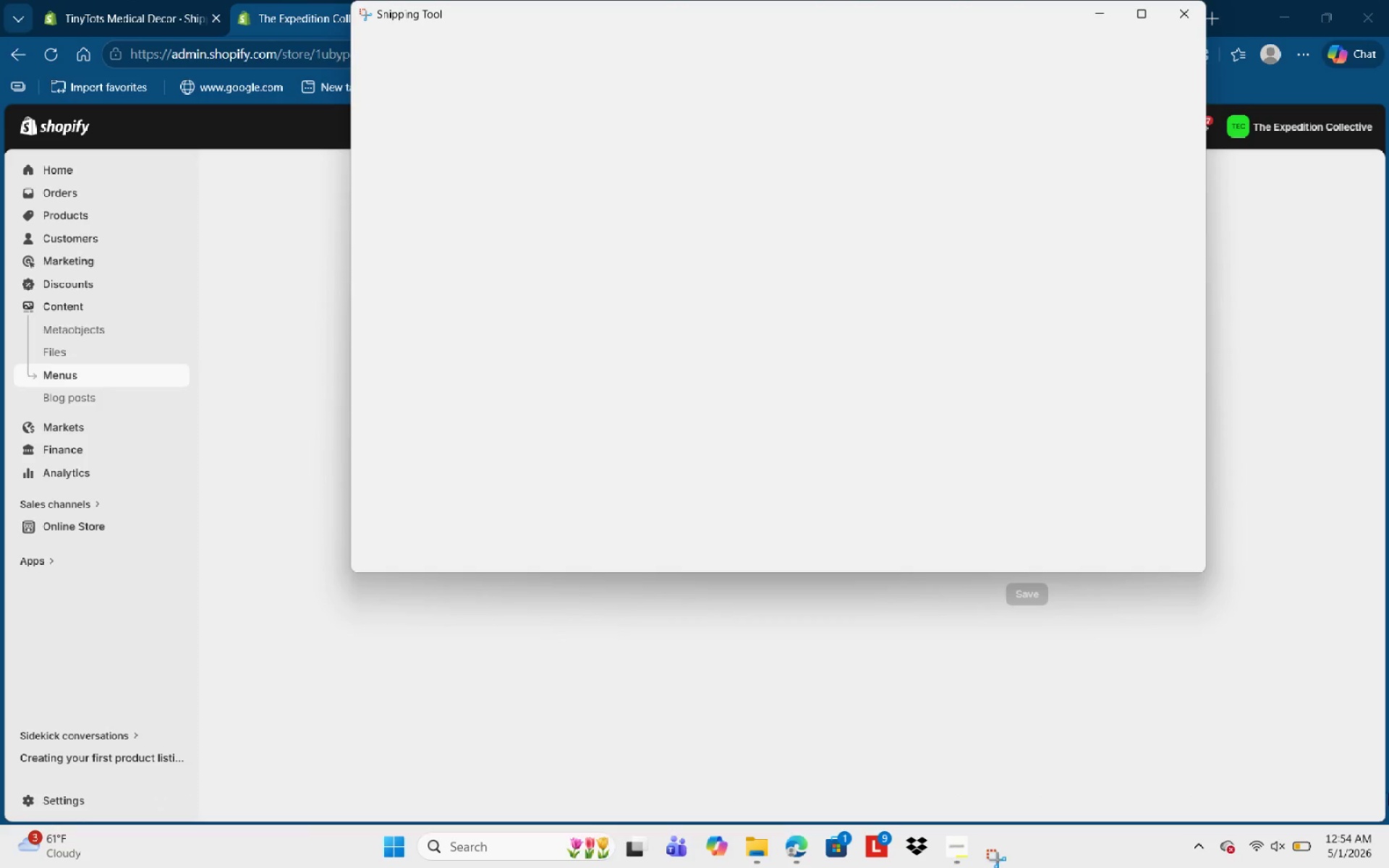 
key(Control+S)